 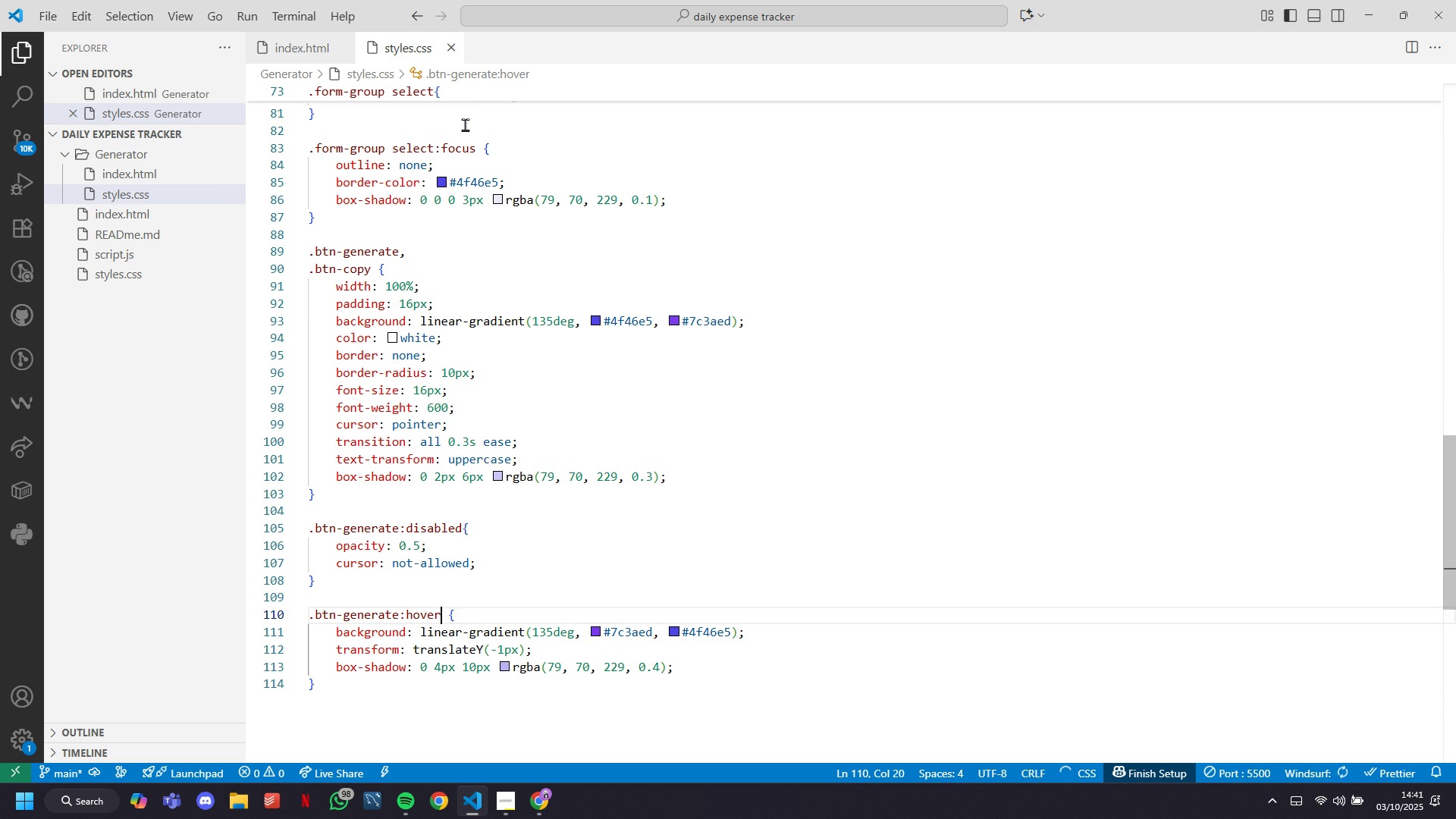 
key(ArrowUp)
 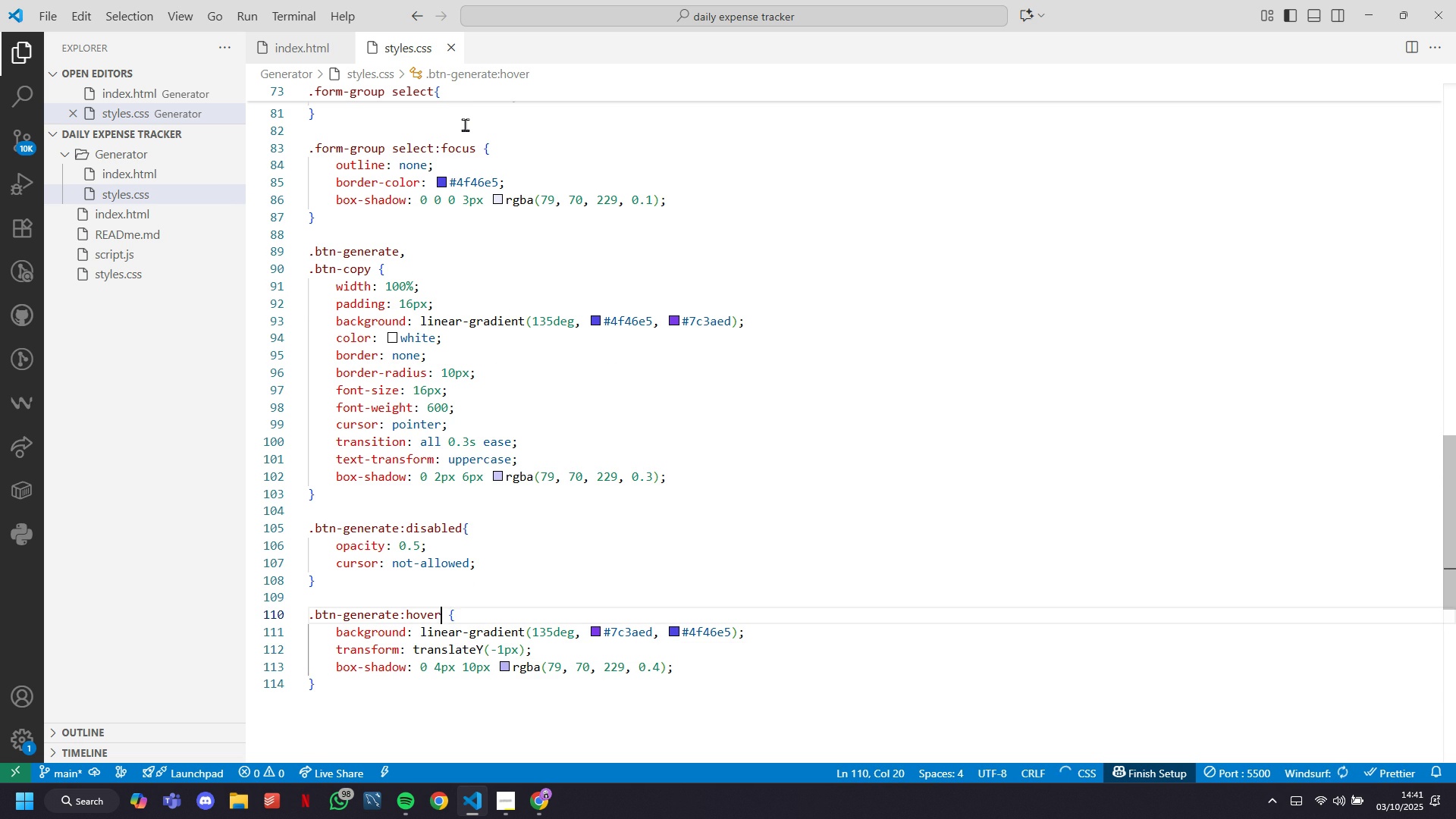 
key(ArrowRight)
 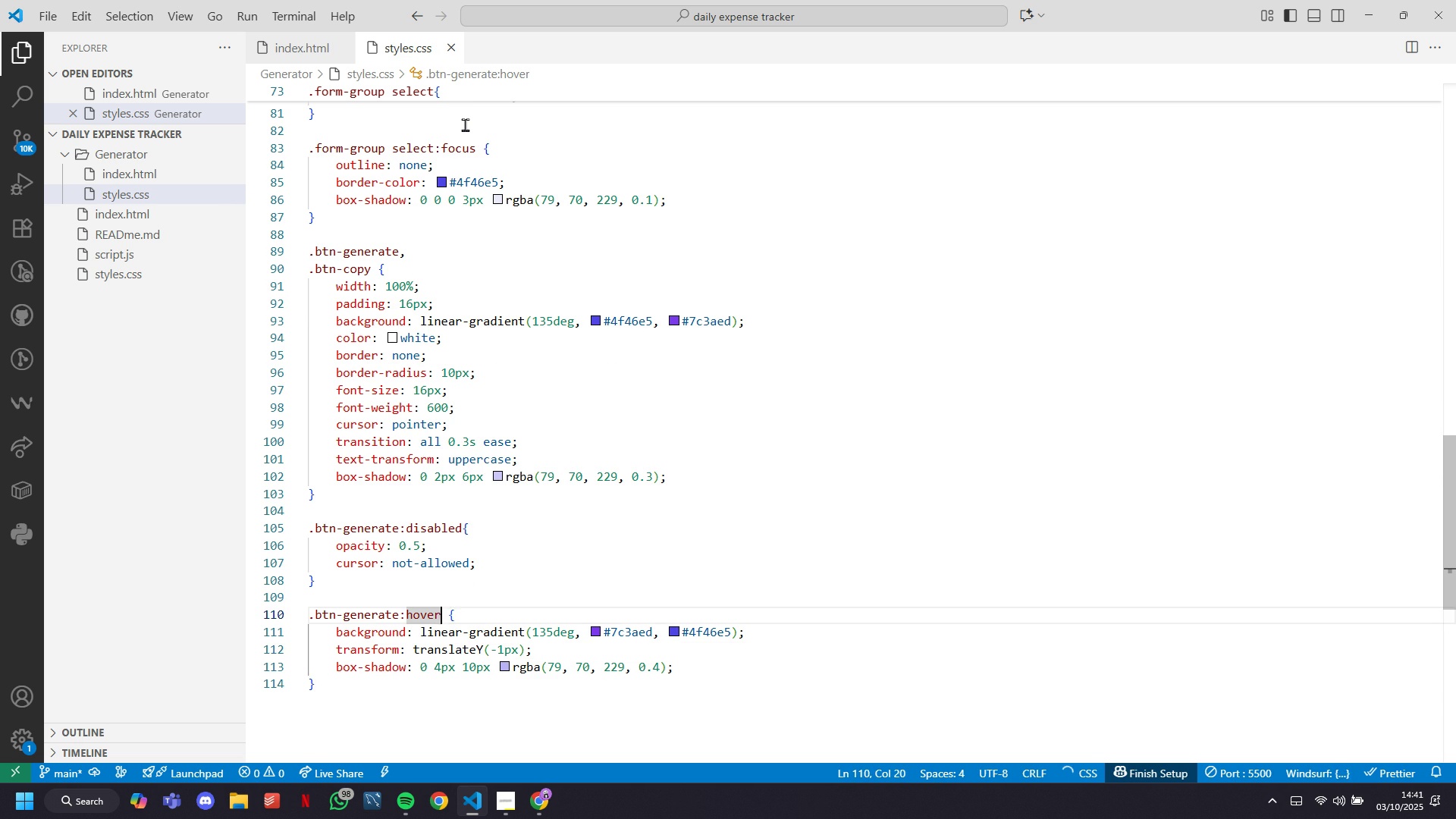 
type(;not)
key(Tab)
key(Tab)
 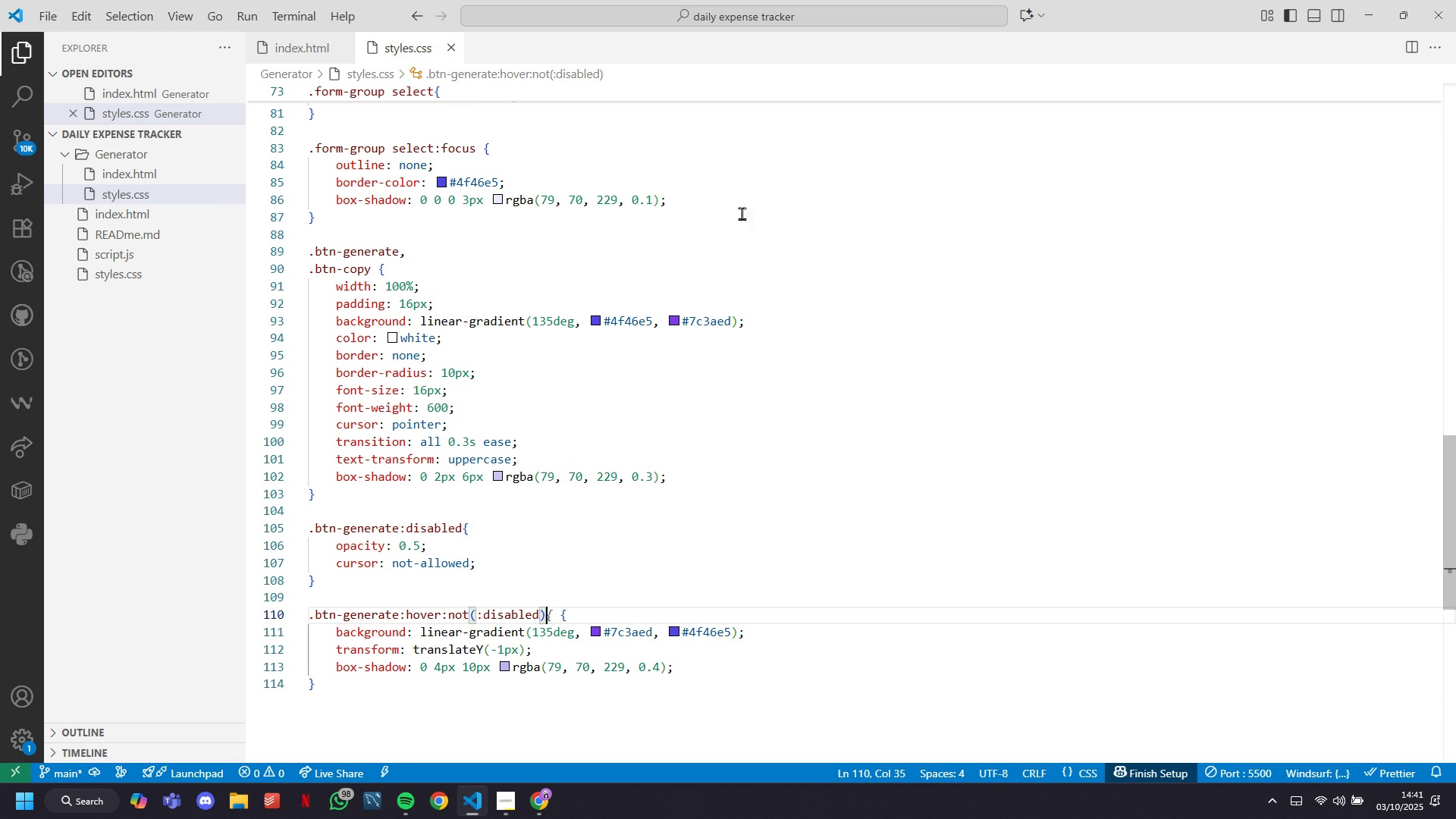 
left_click([406, 684])
 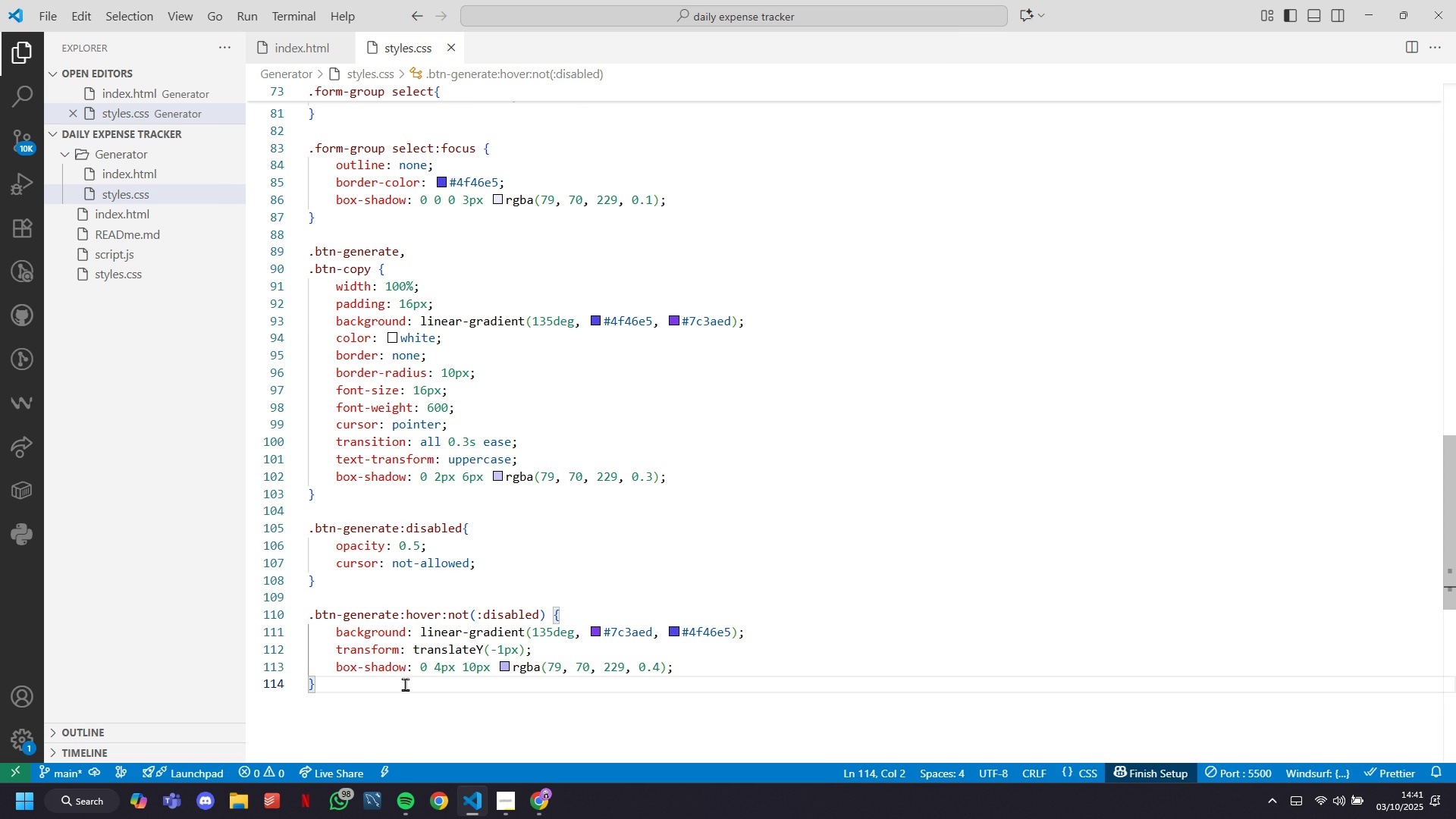 
key(Enter)
 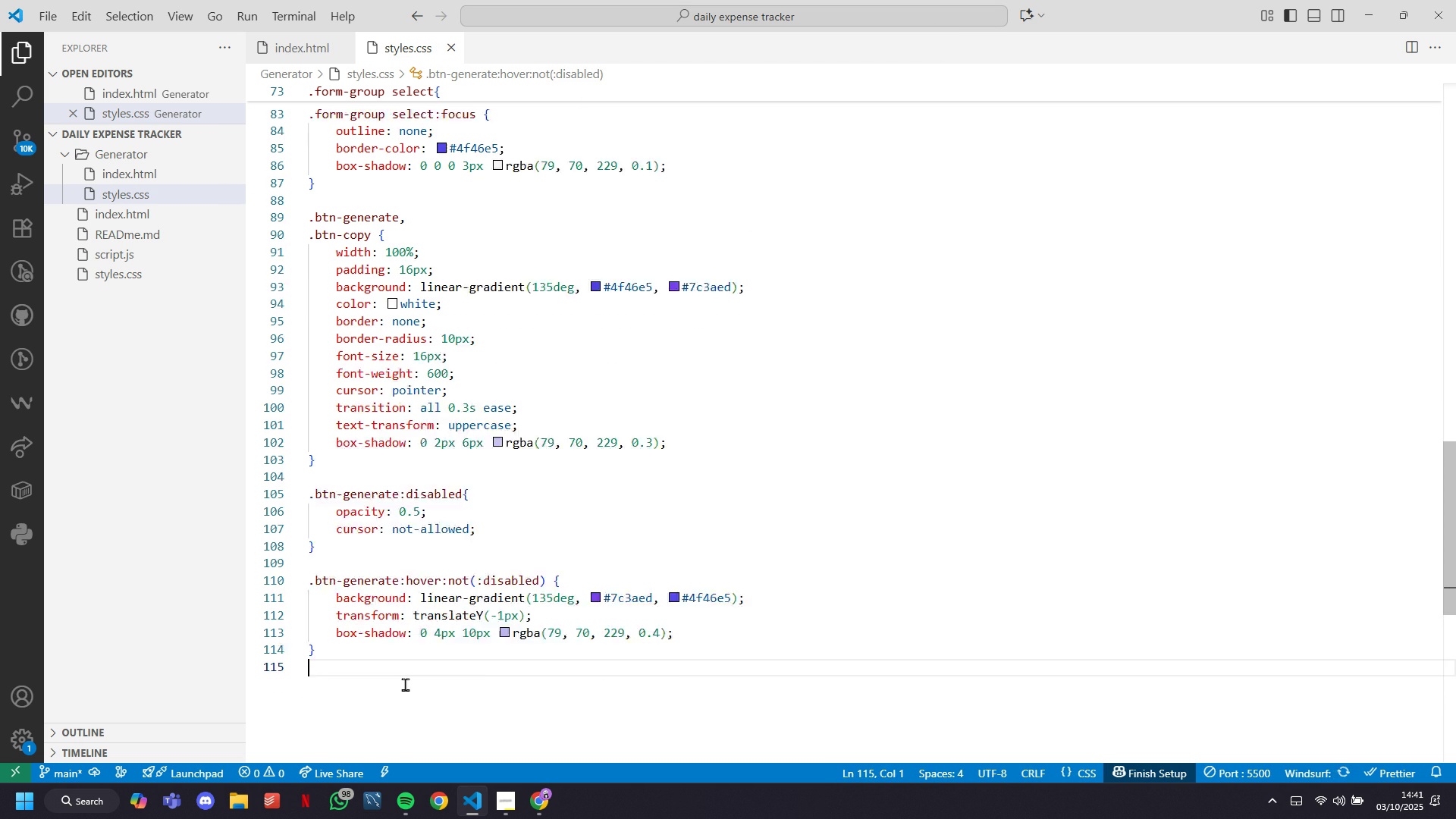 
key(Enter)
 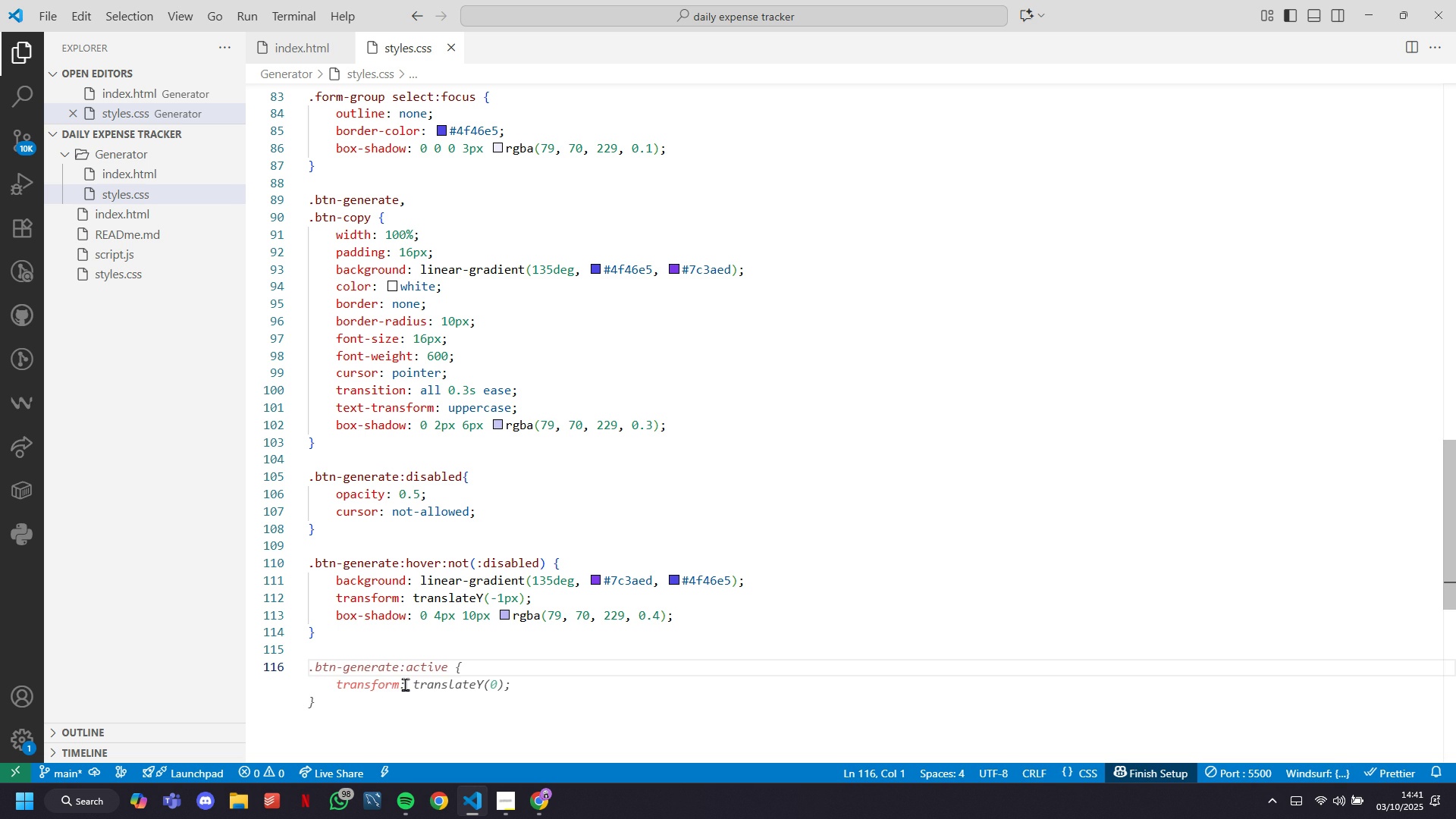 
type(.output-header {)